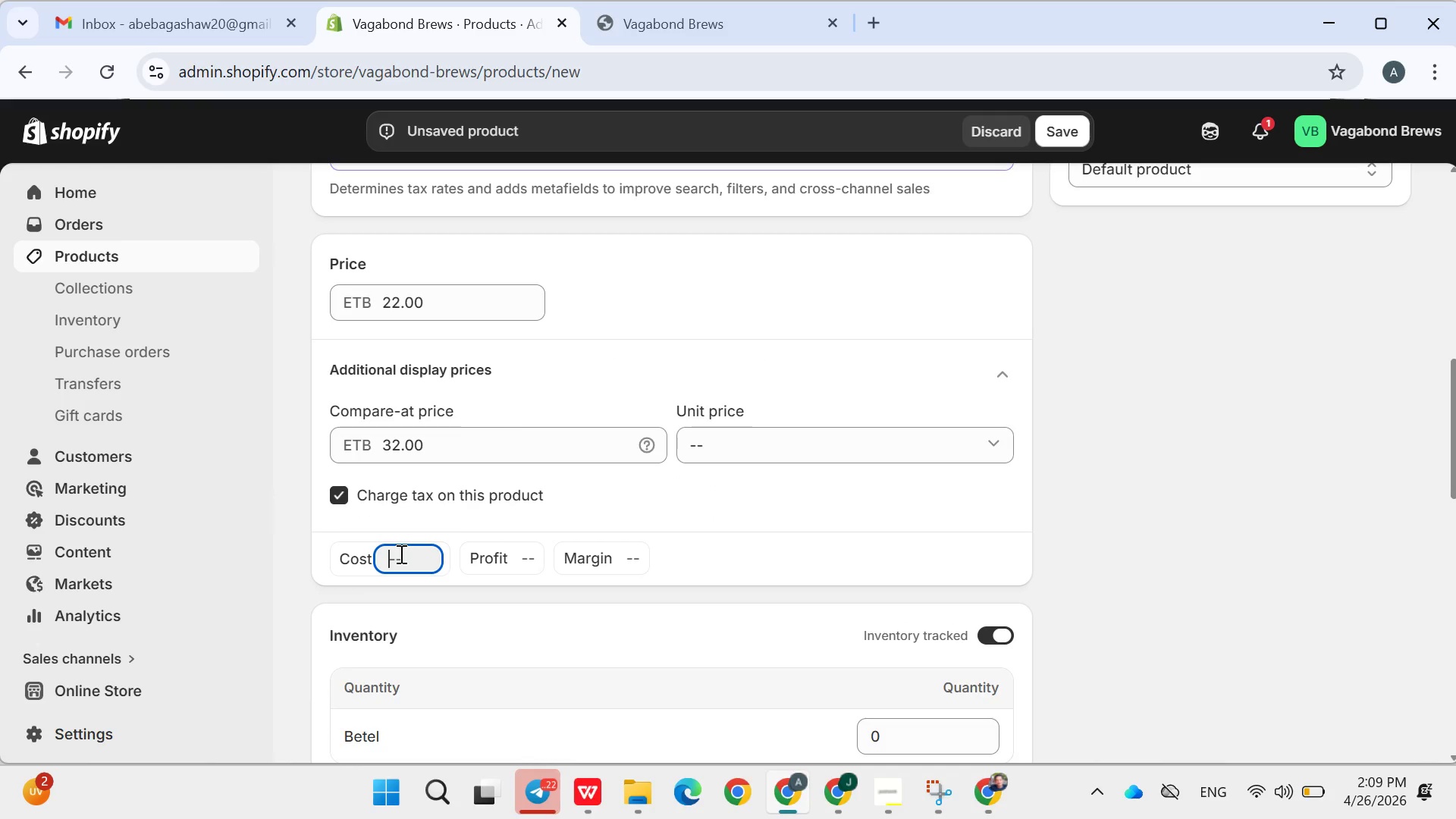 
type(15)
 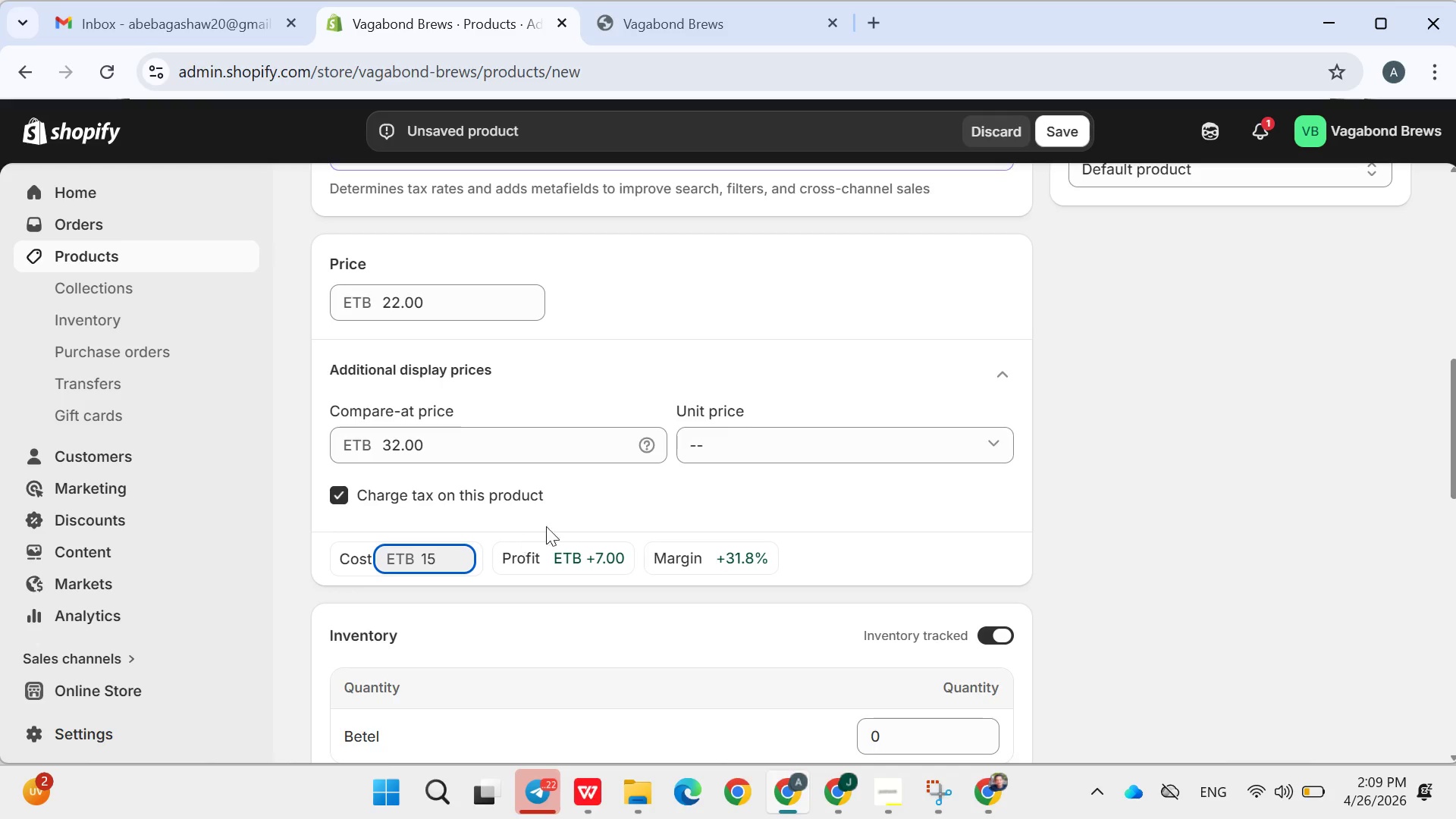 
left_click([581, 517])
 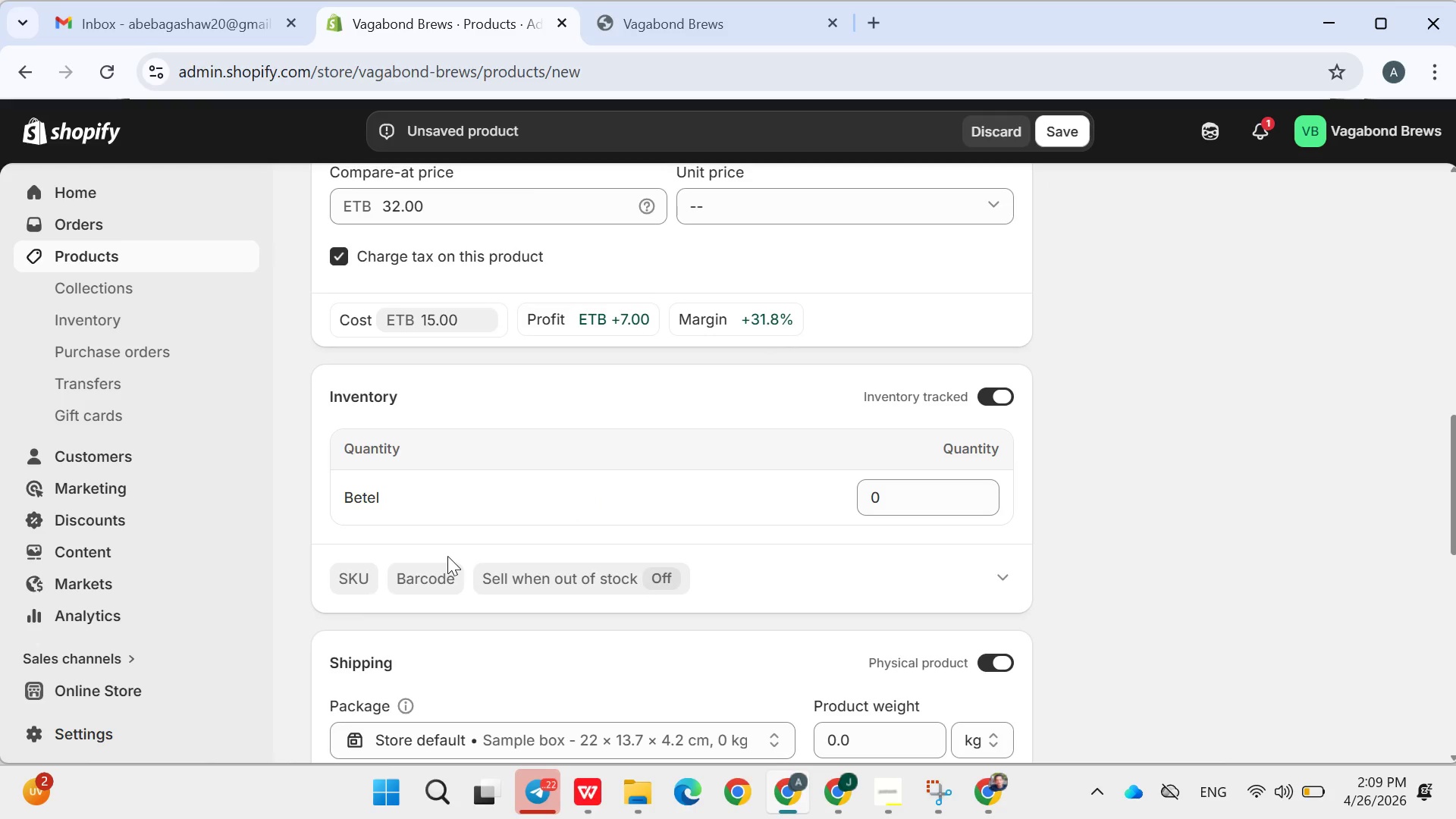 
left_click([346, 577])
 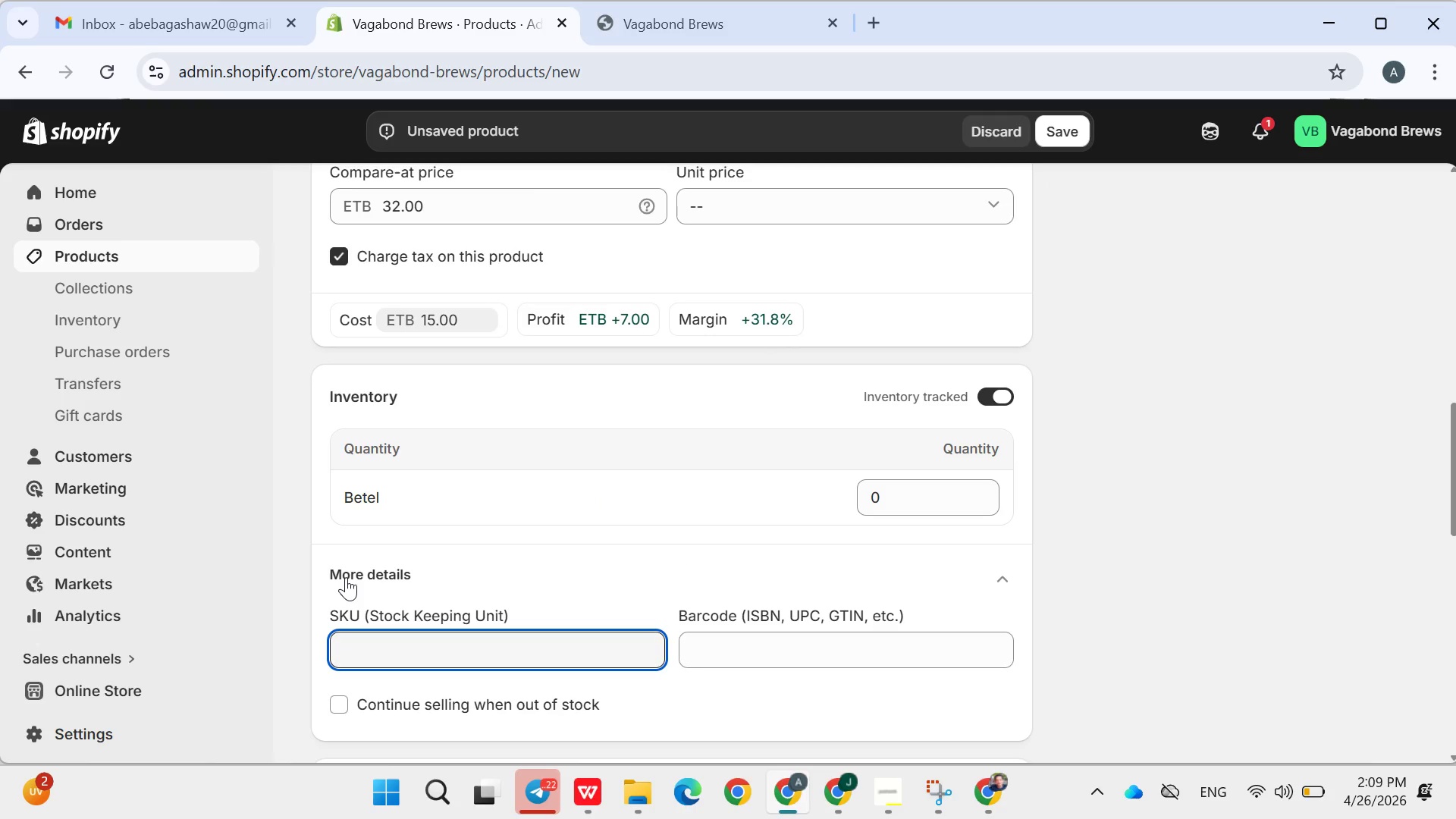 
type(VB-)
 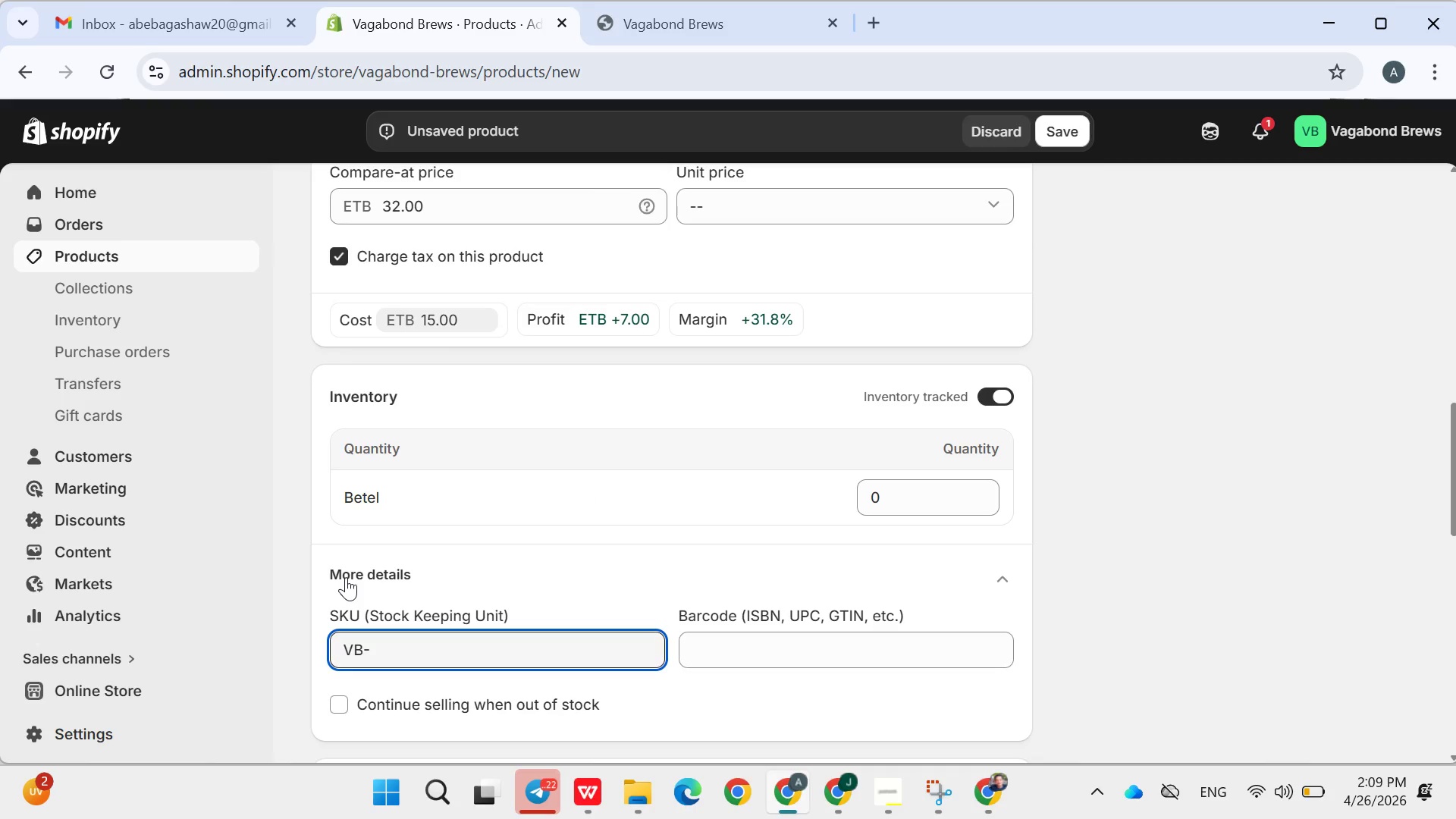 
key(Shift+B)
 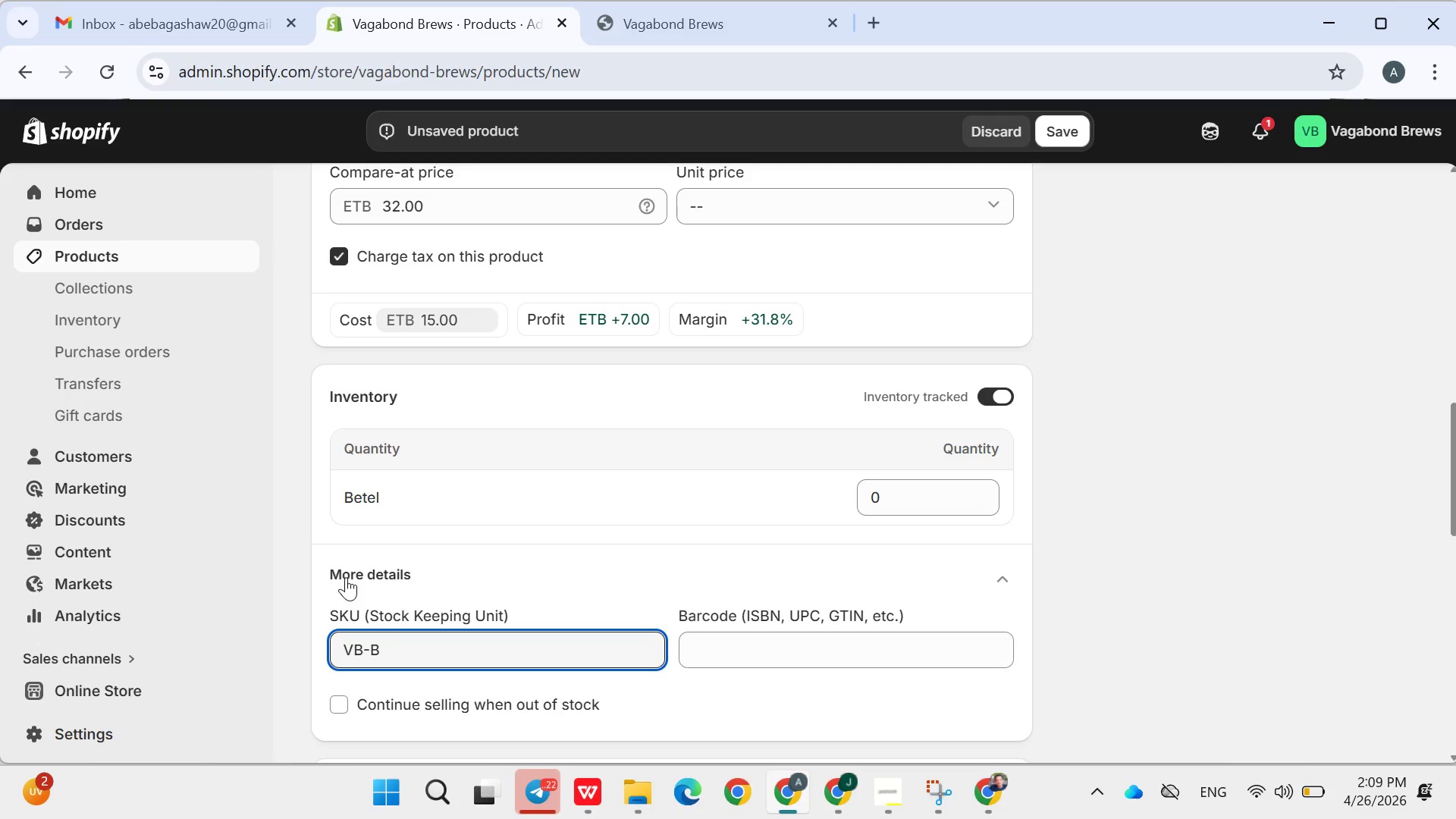 
key(Backspace)
type(MG-007)
 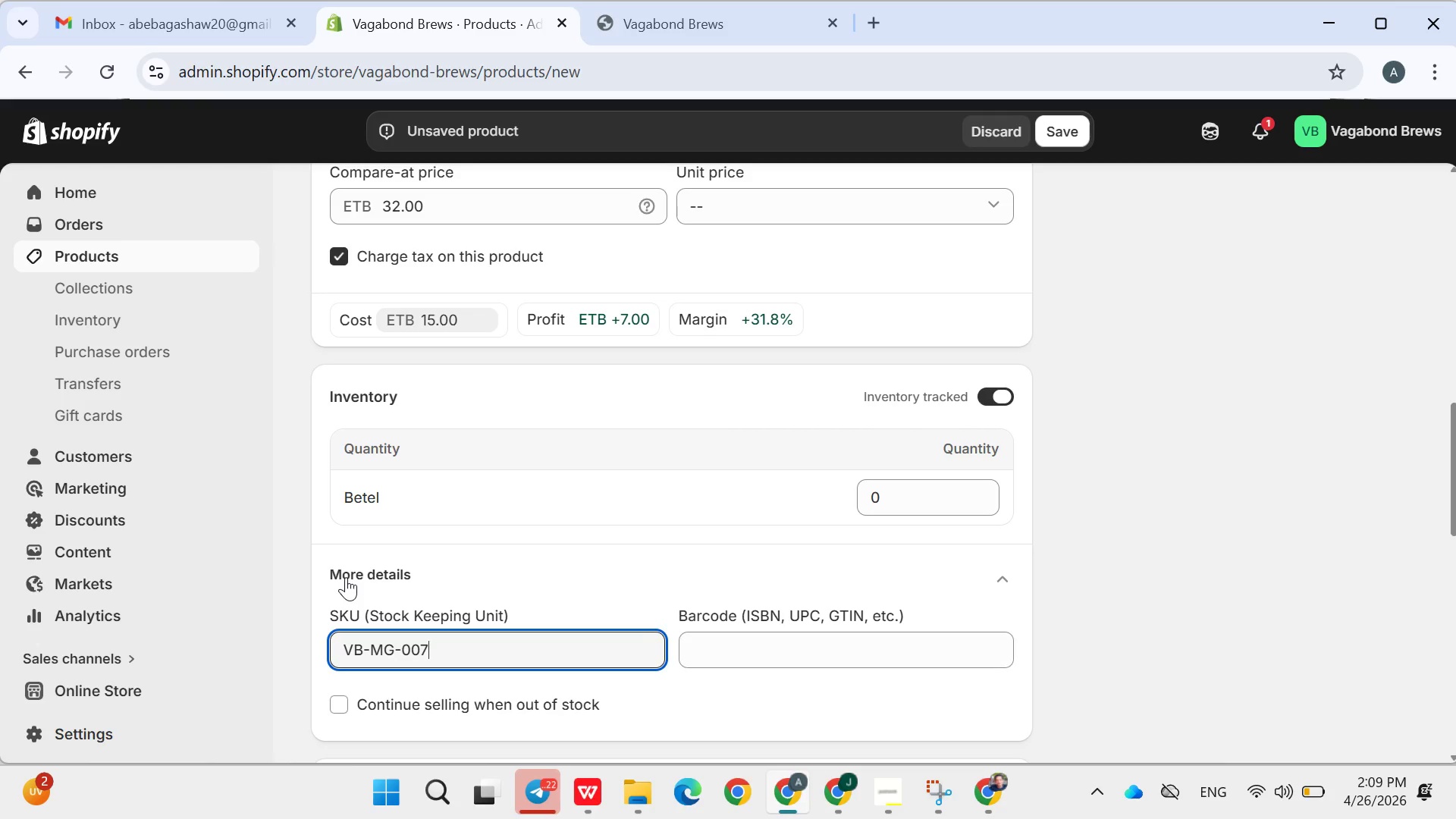 
wait(37.06)
 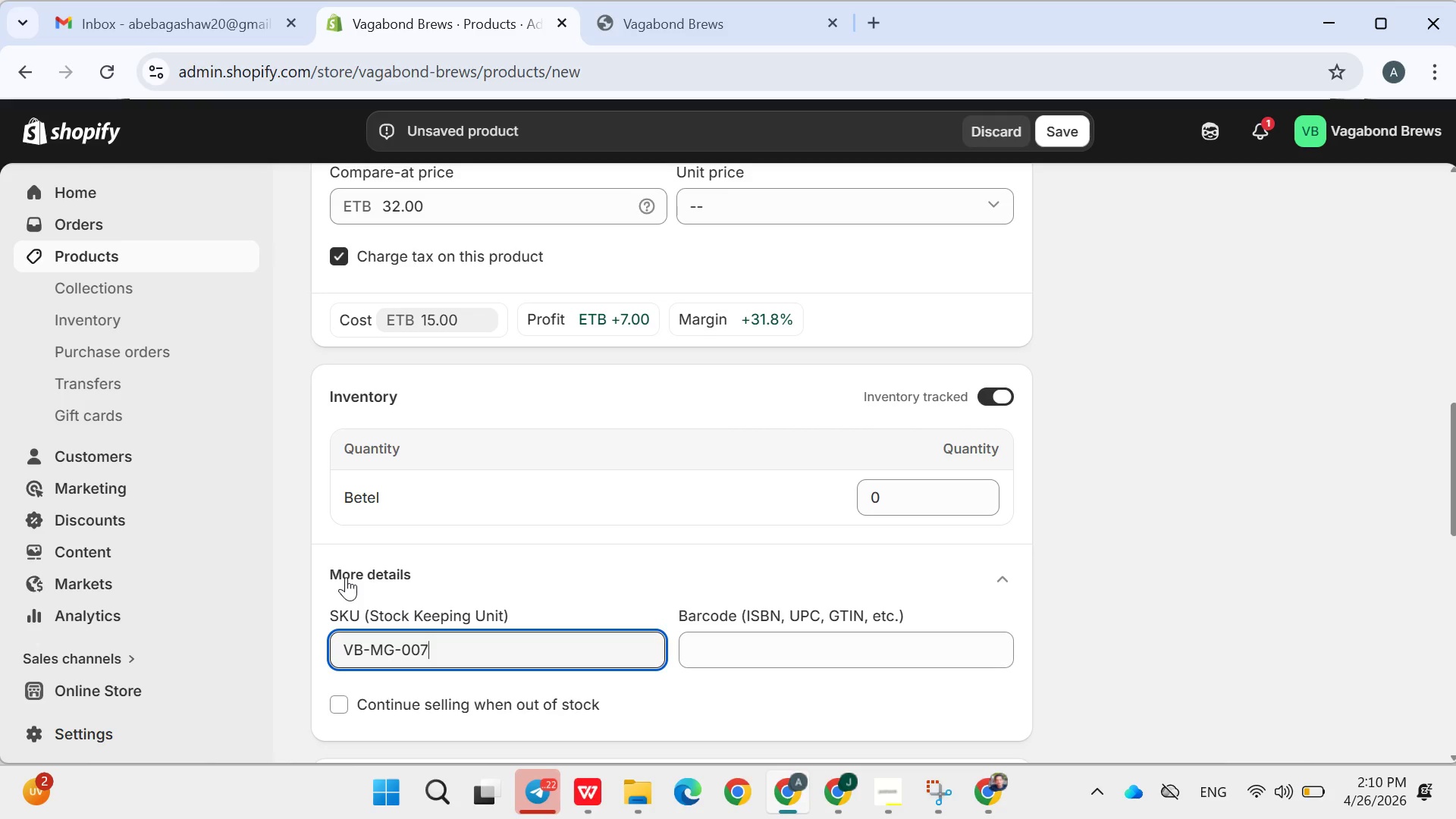 
left_click([561, 635])
 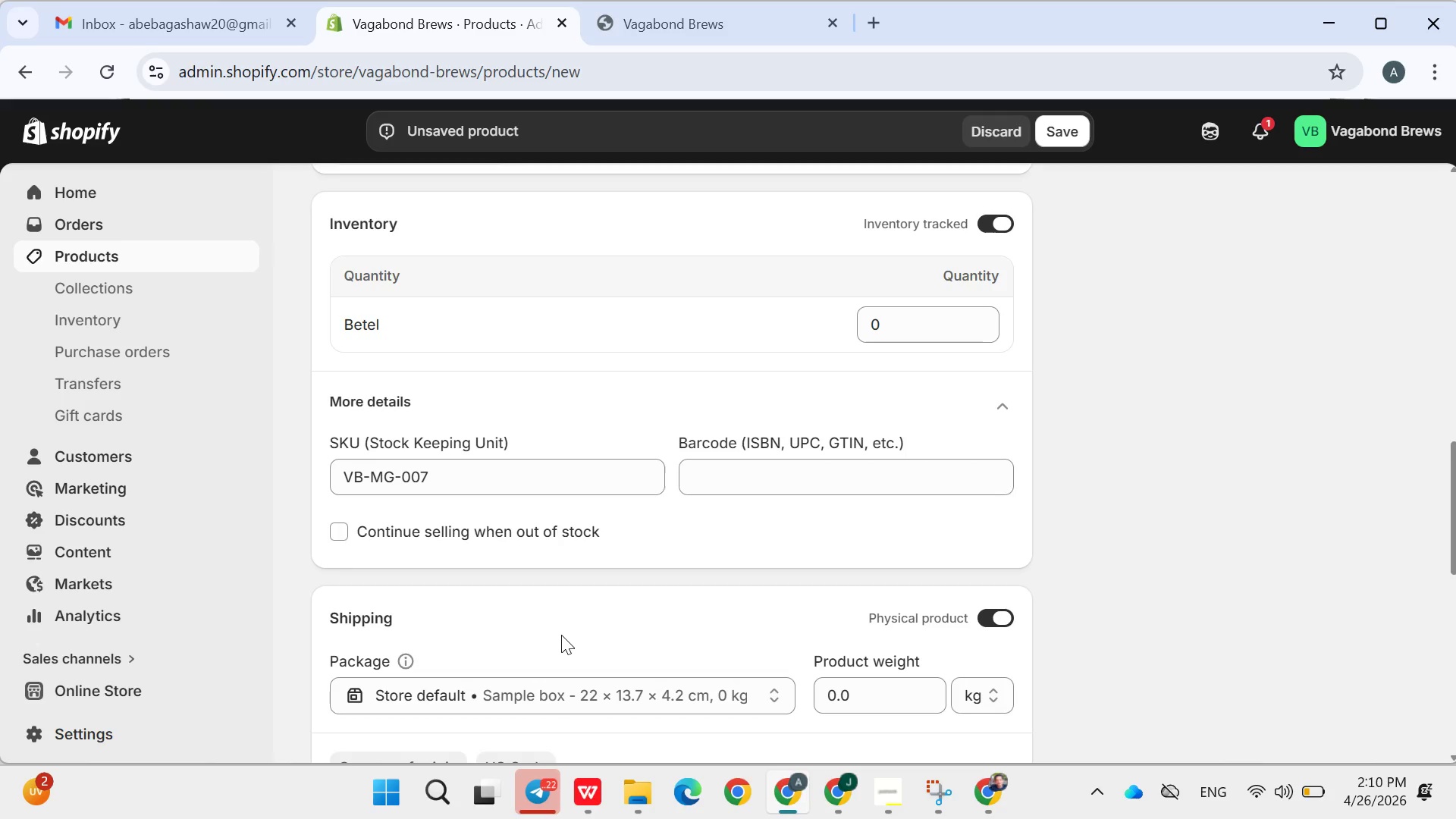 
wait(21.17)
 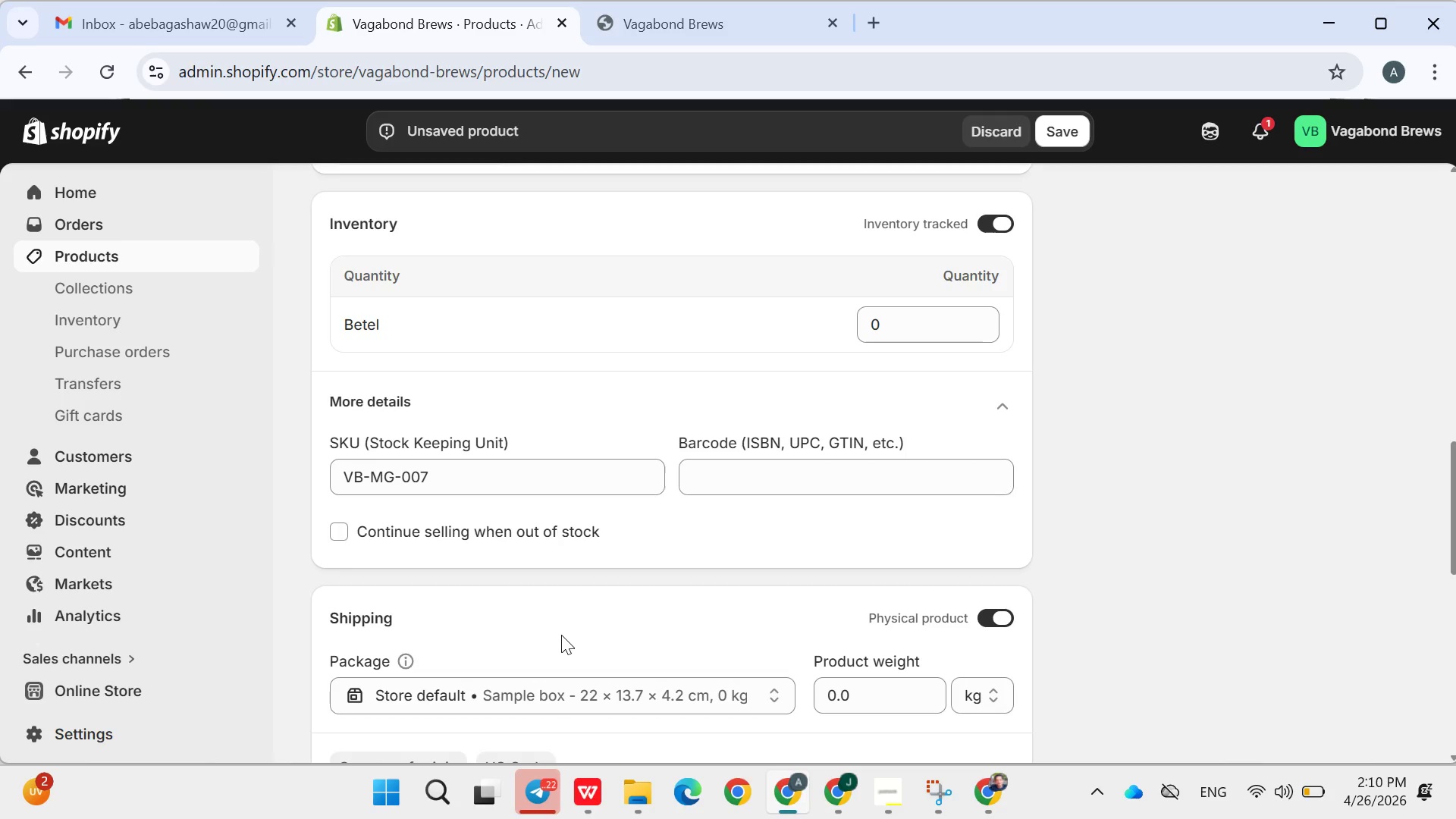 
left_click([985, 471])
 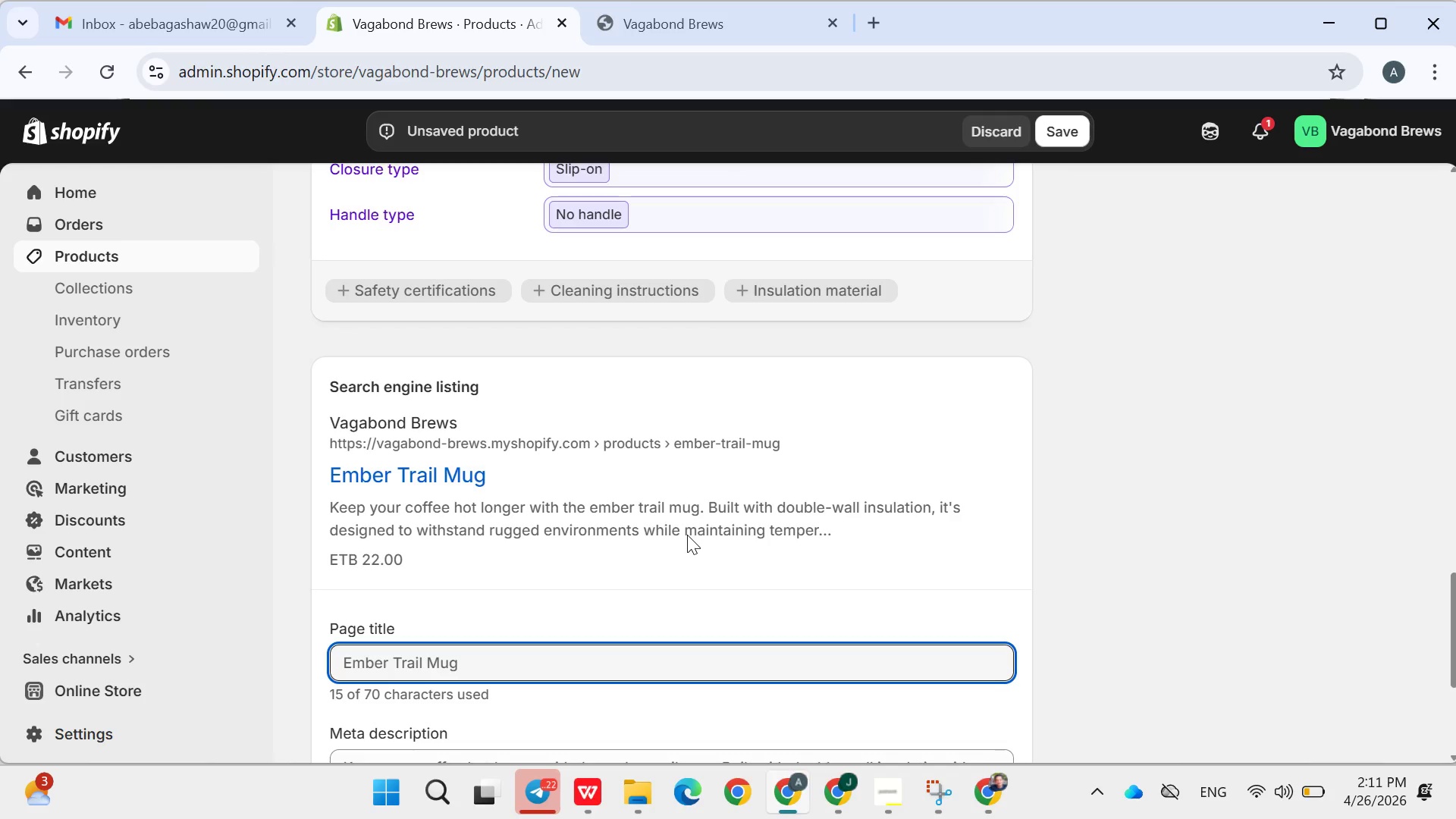 
wait(37.06)
 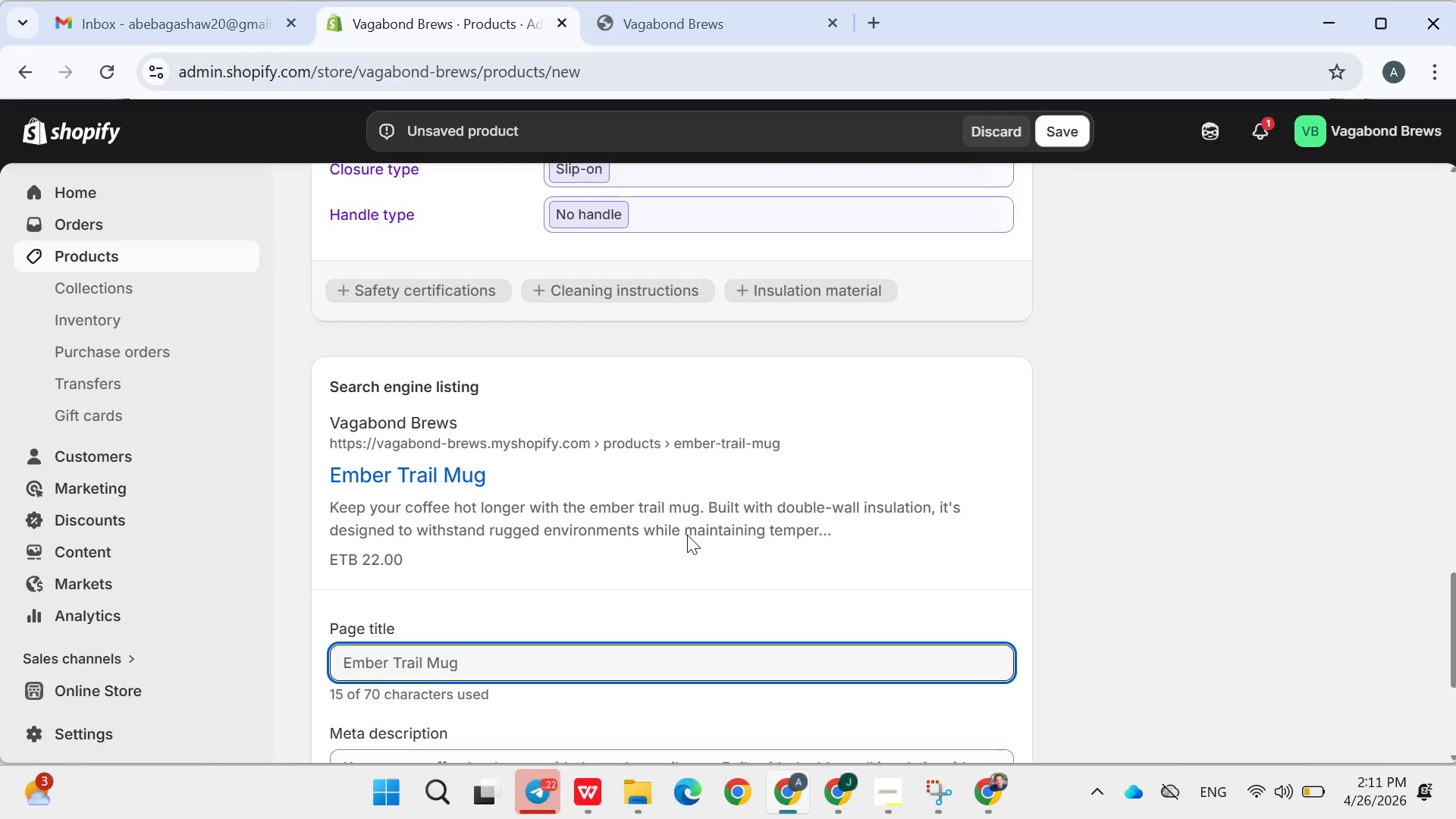 
left_click([1429, 677])
 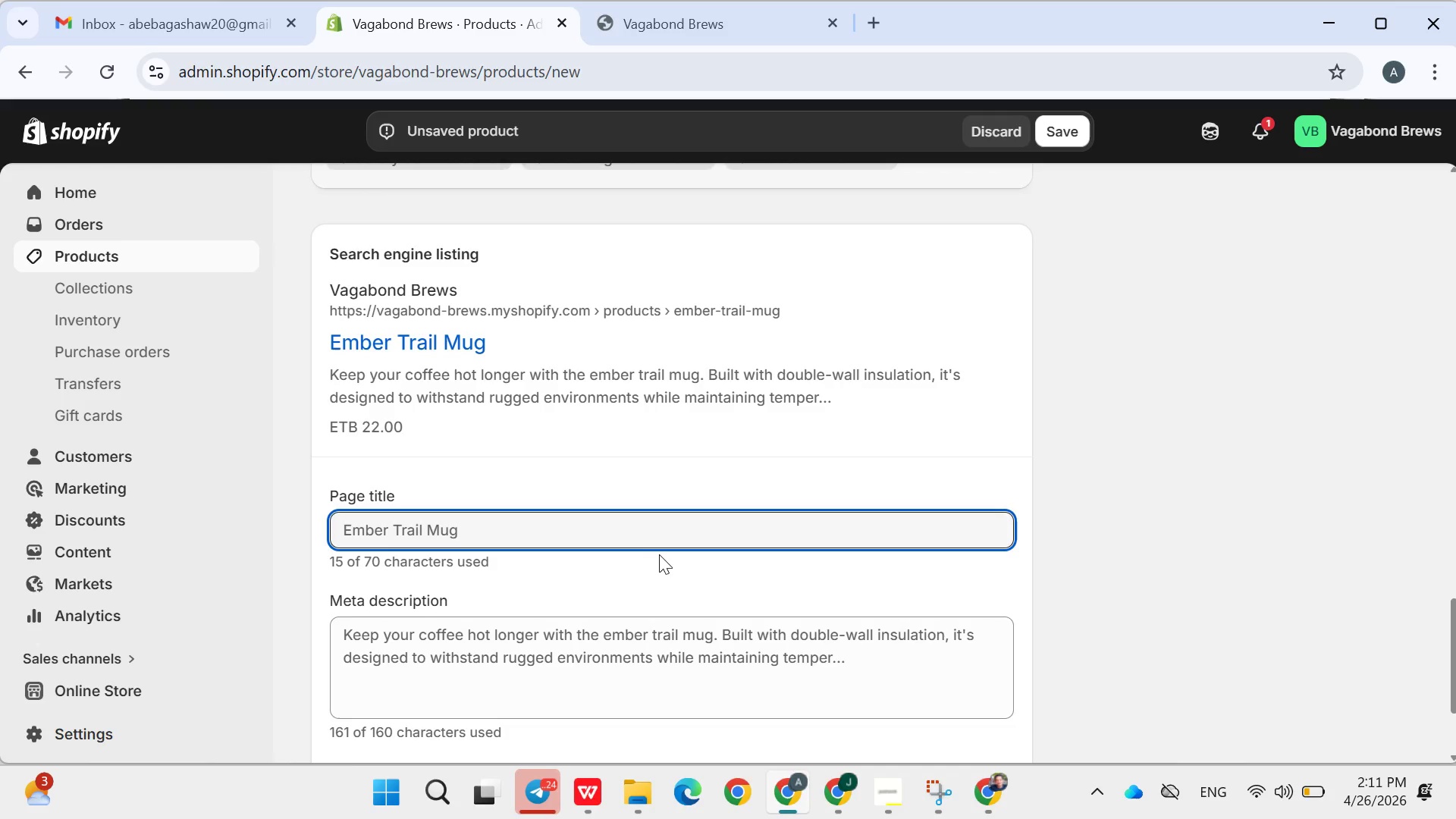 
left_click([573, 668])
 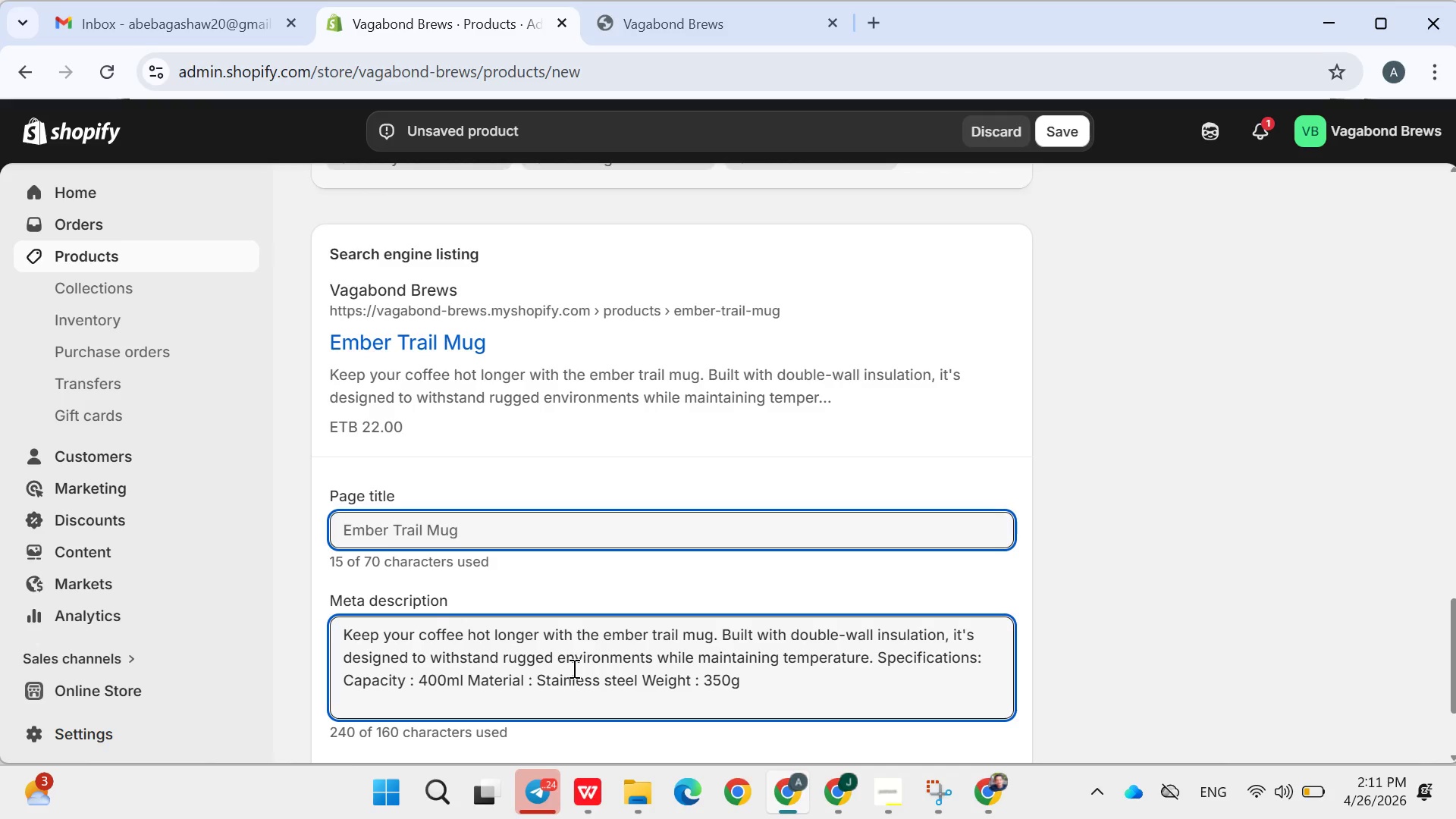 
double_click([573, 668])
 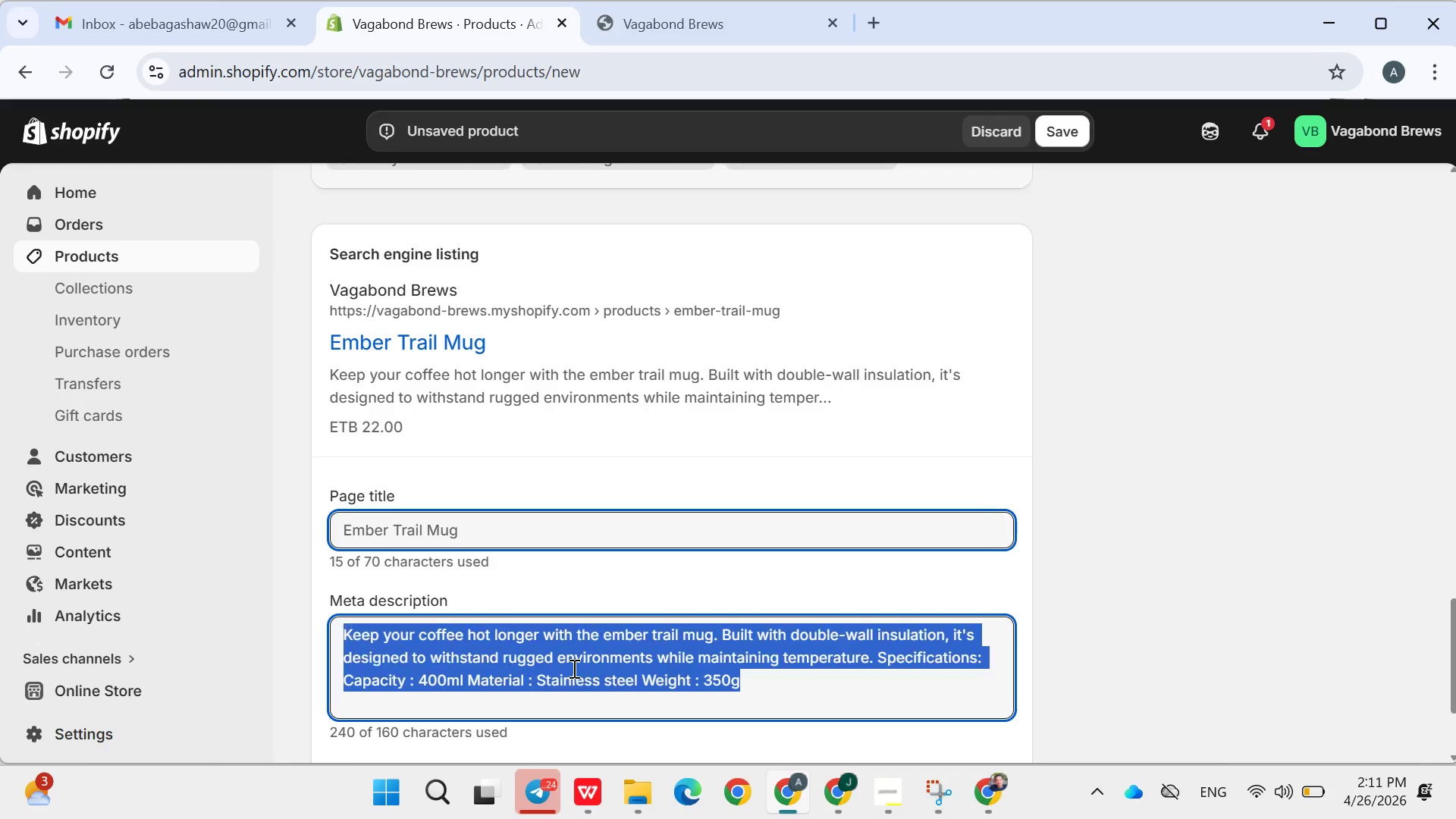 
triple_click([573, 668])
 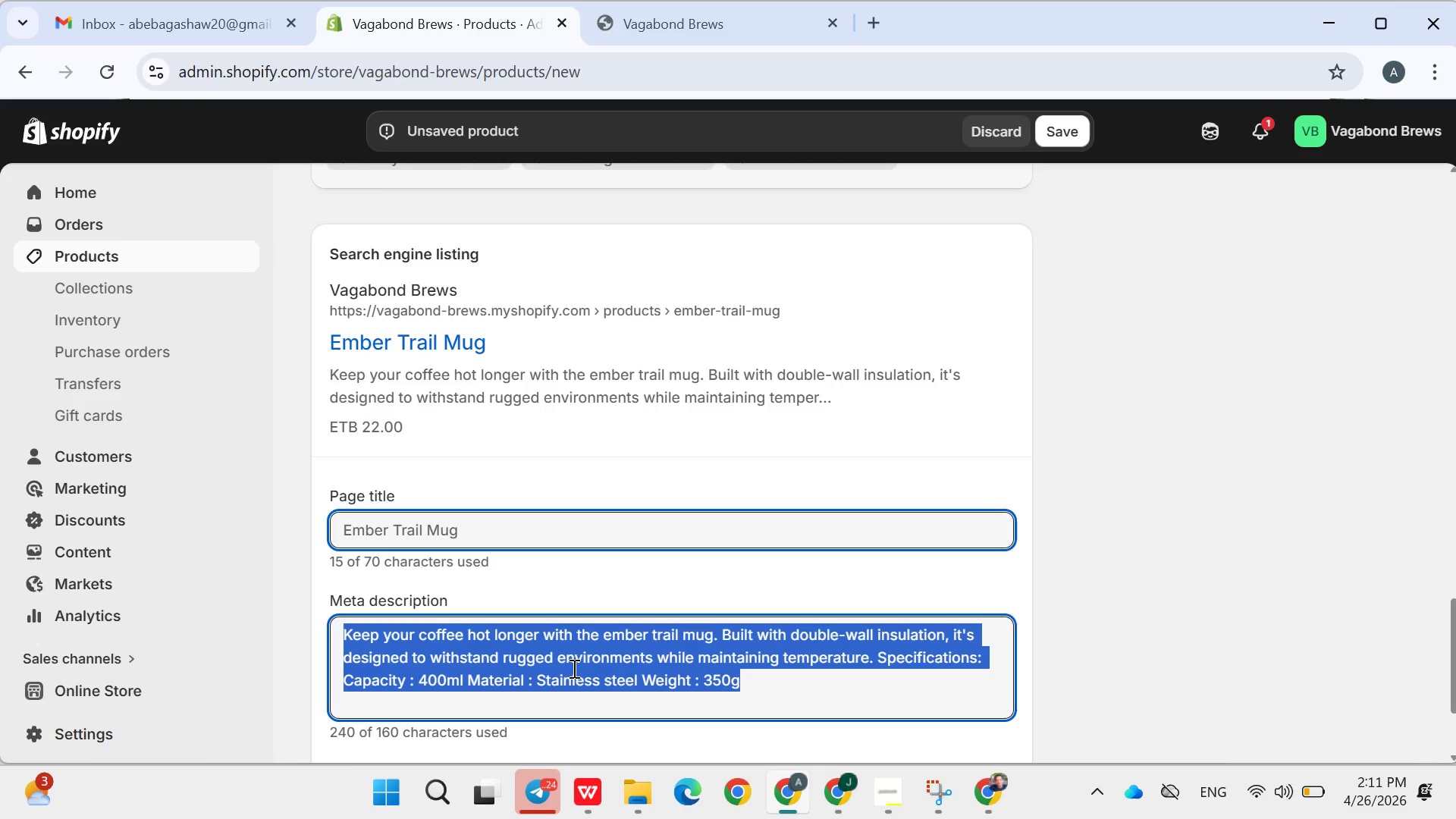 
key(Backspace)
type(Durable insulated coffee )
 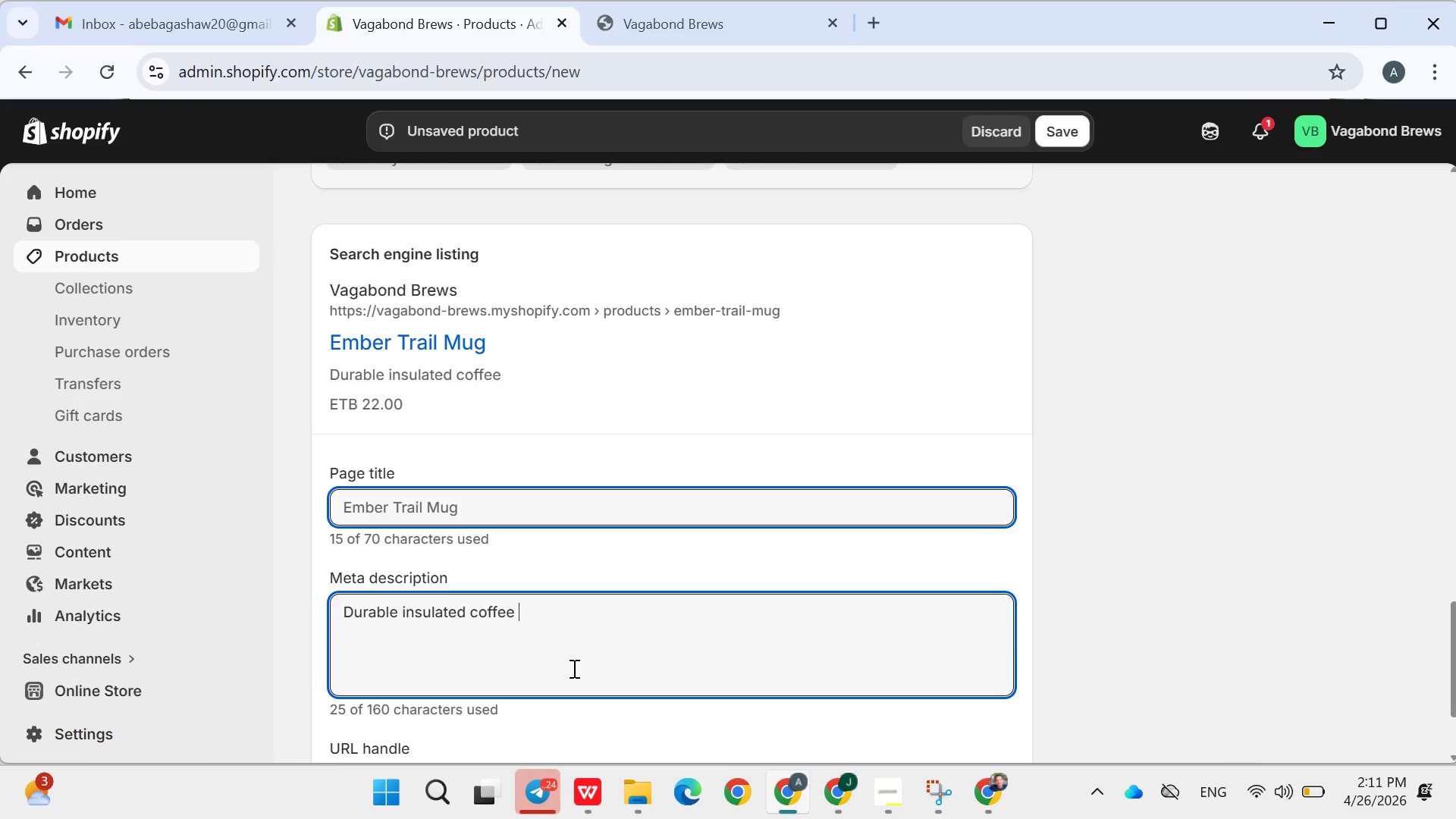 
wait(9.81)
 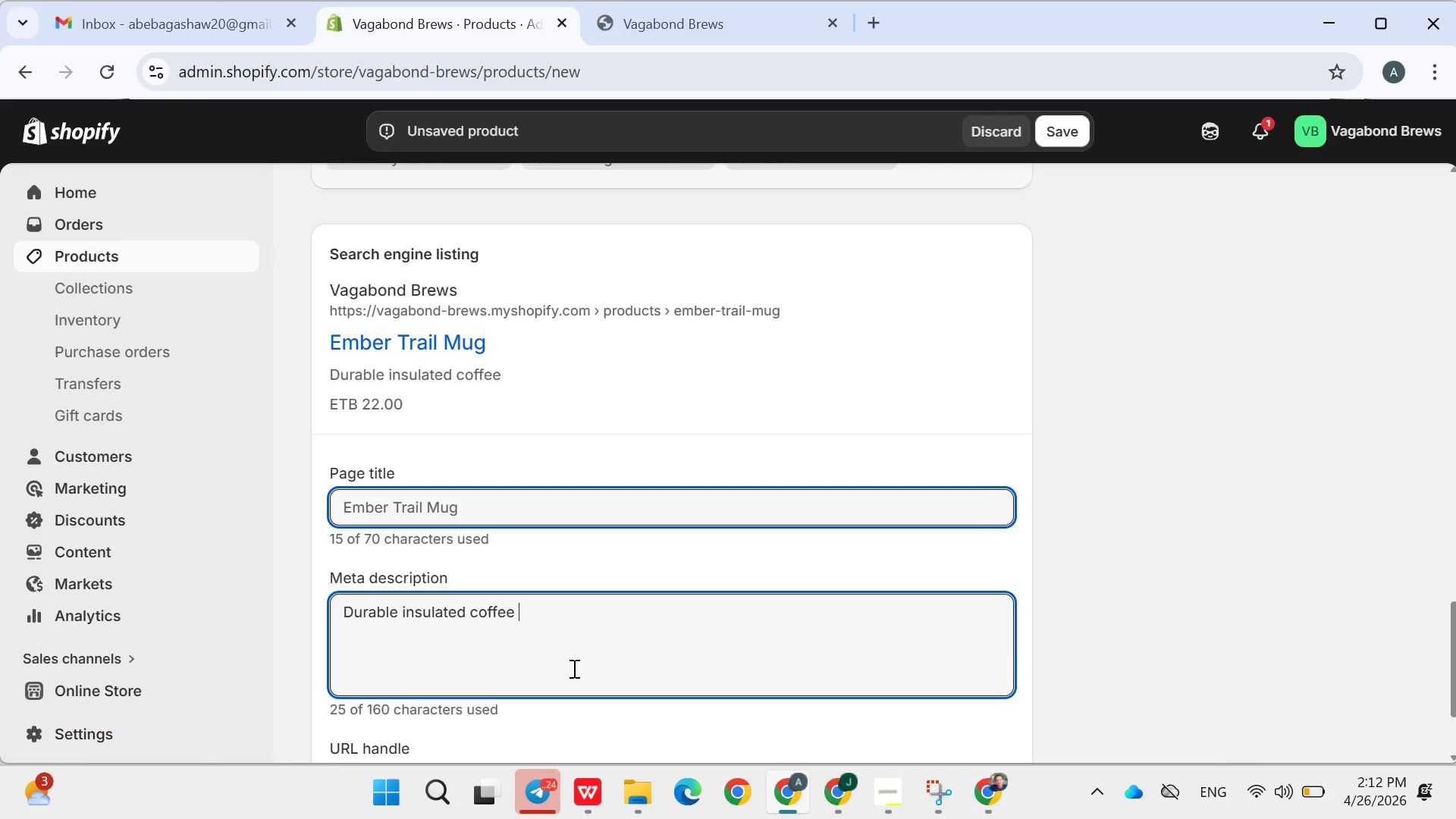 
type( mug  for camping and travel )
 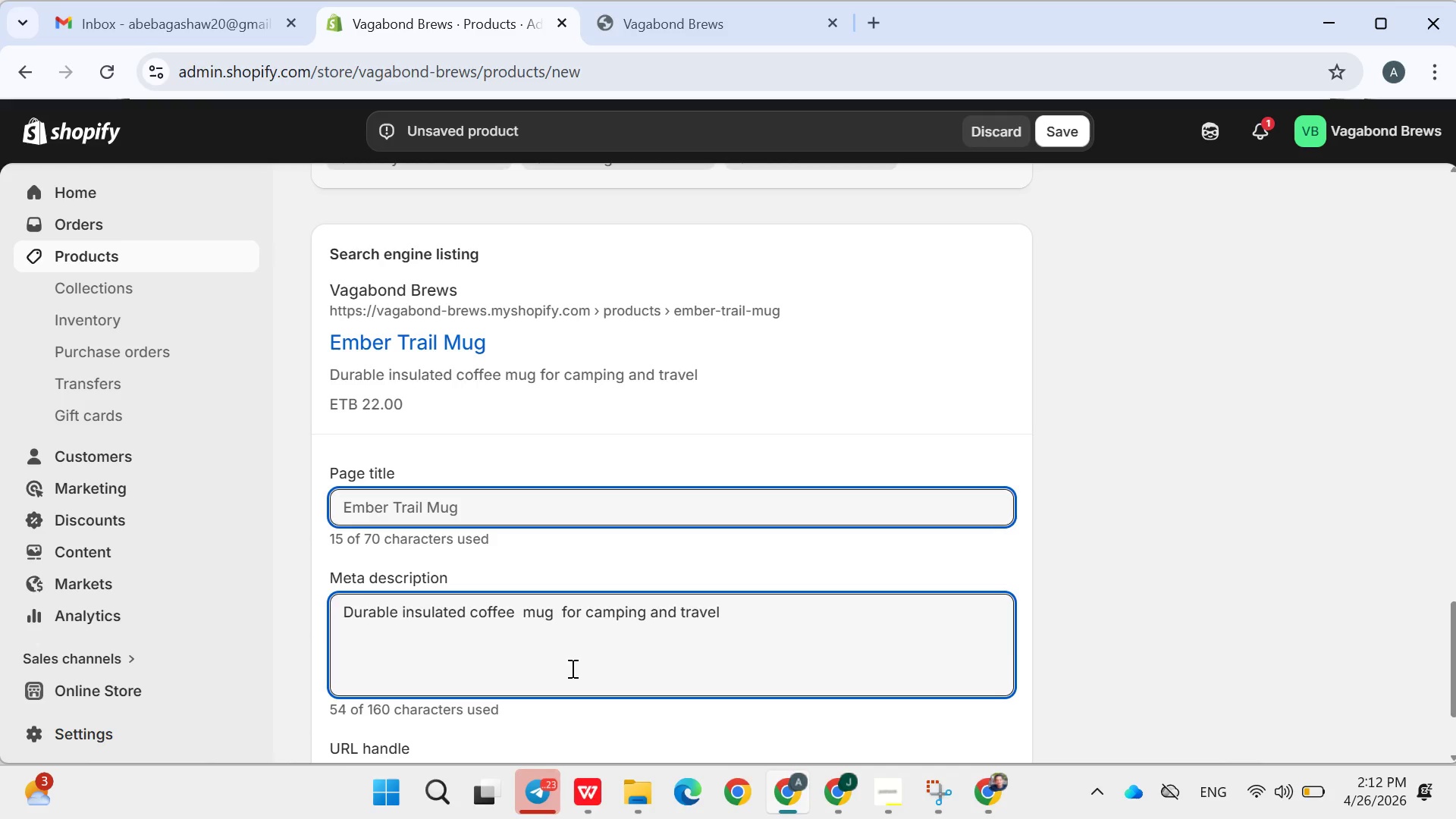 
key(Backspace)
type(. keeo)
key(Backspace)
type(ps drinks hot longer in any environmenrt)
key(Backspace)
key(Backspace)
type(t)
 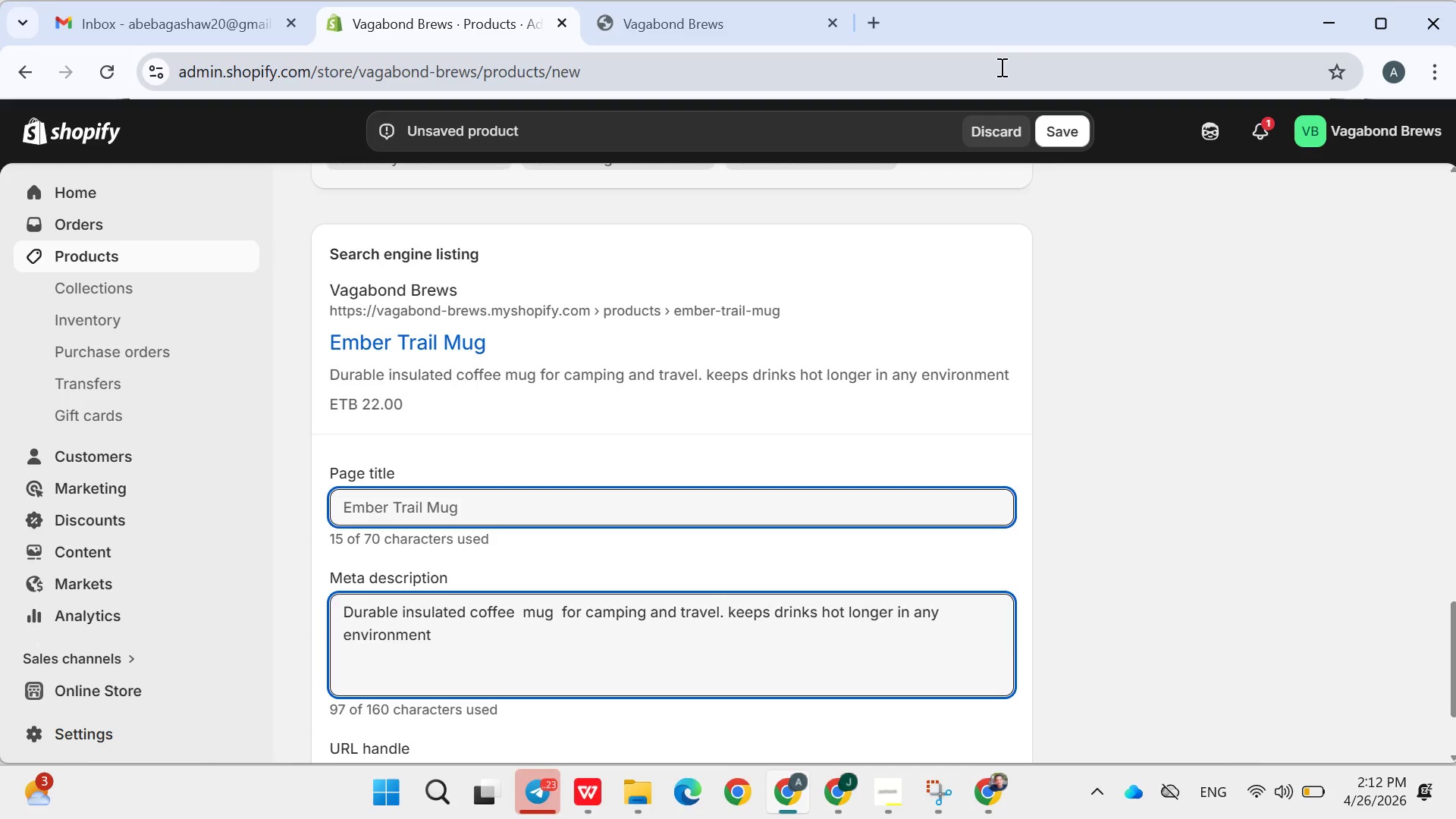 
left_click([1100, 349])
 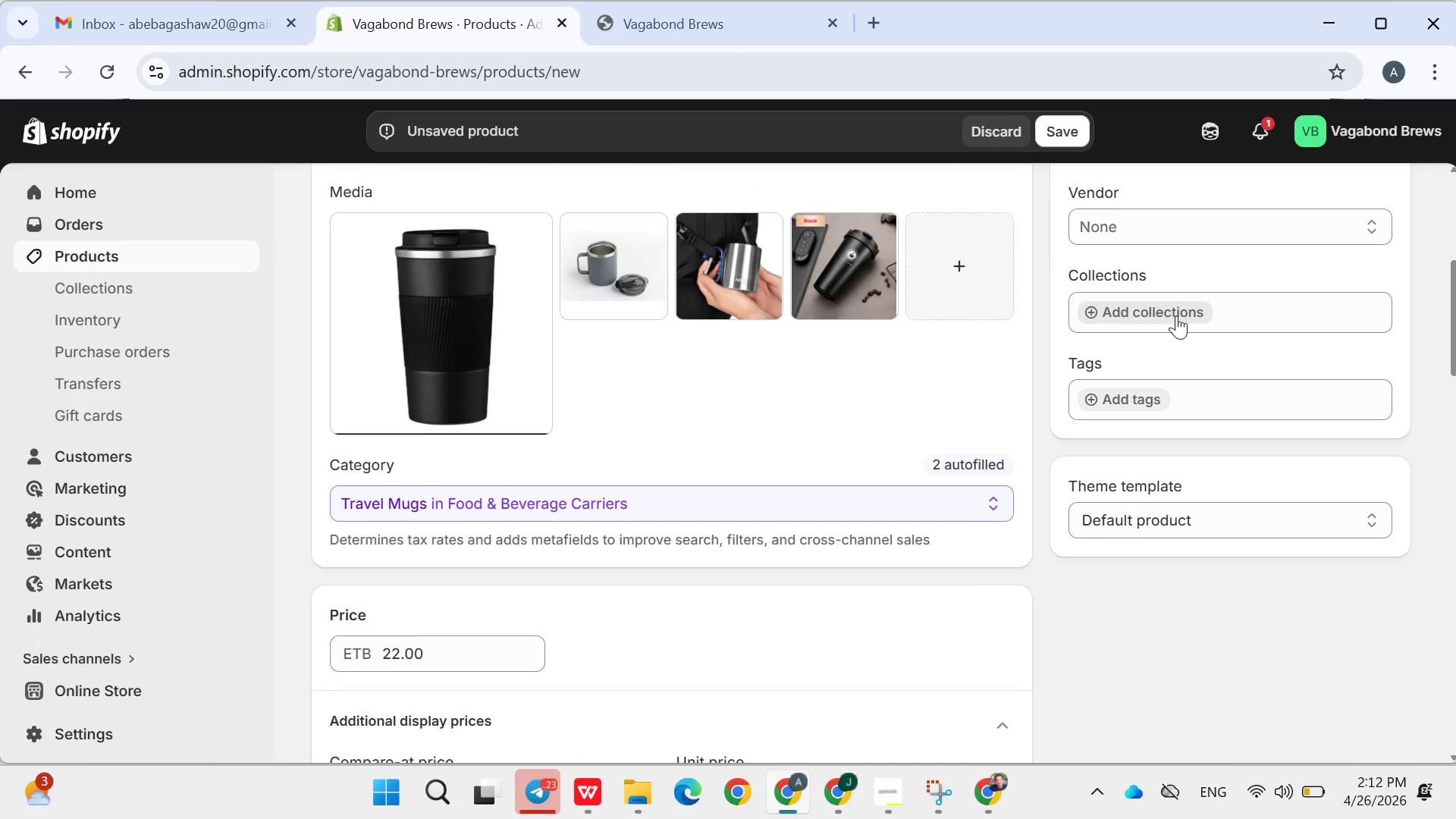 
left_click([1142, 256])
 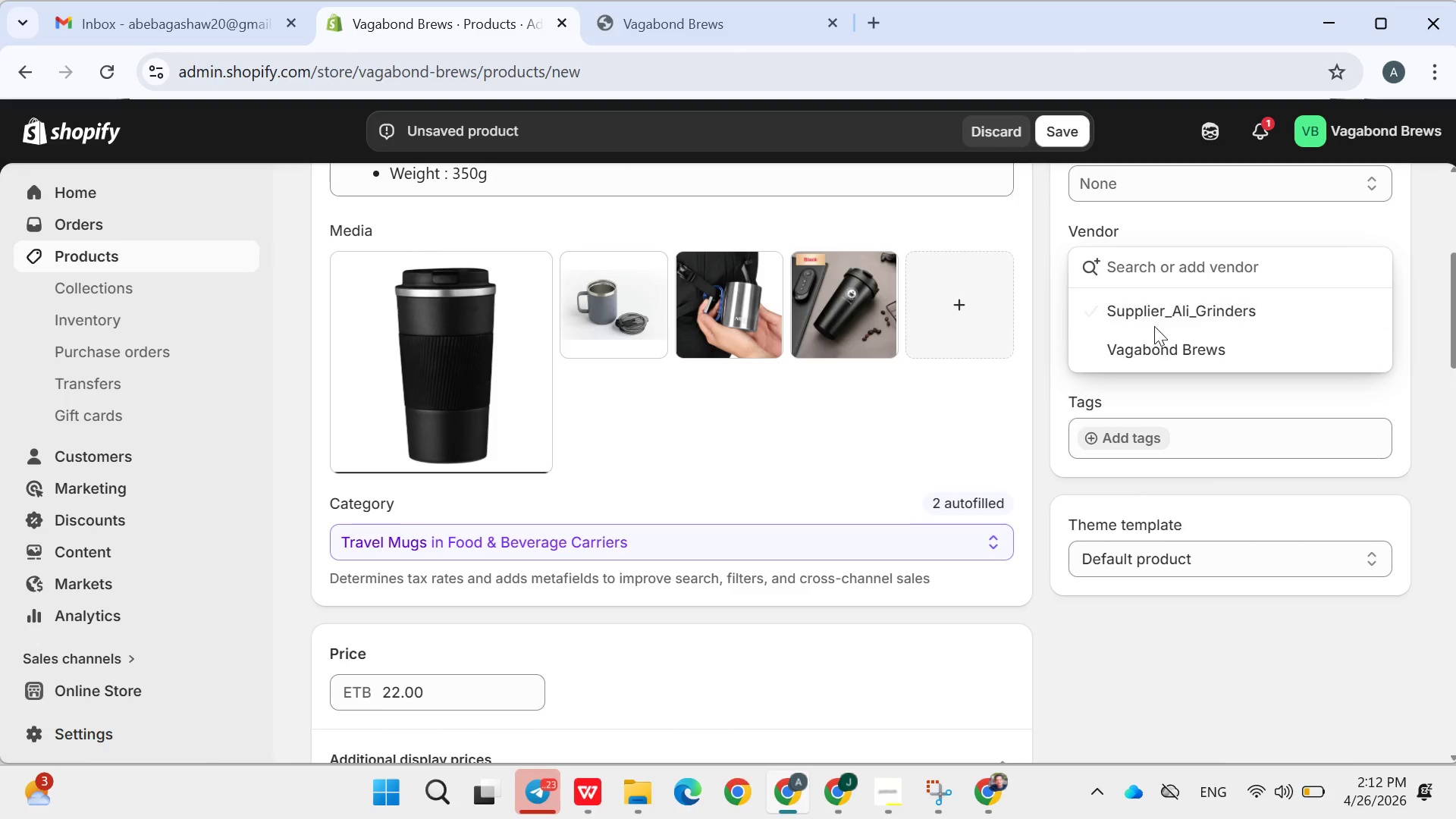 
left_click([1155, 315])
 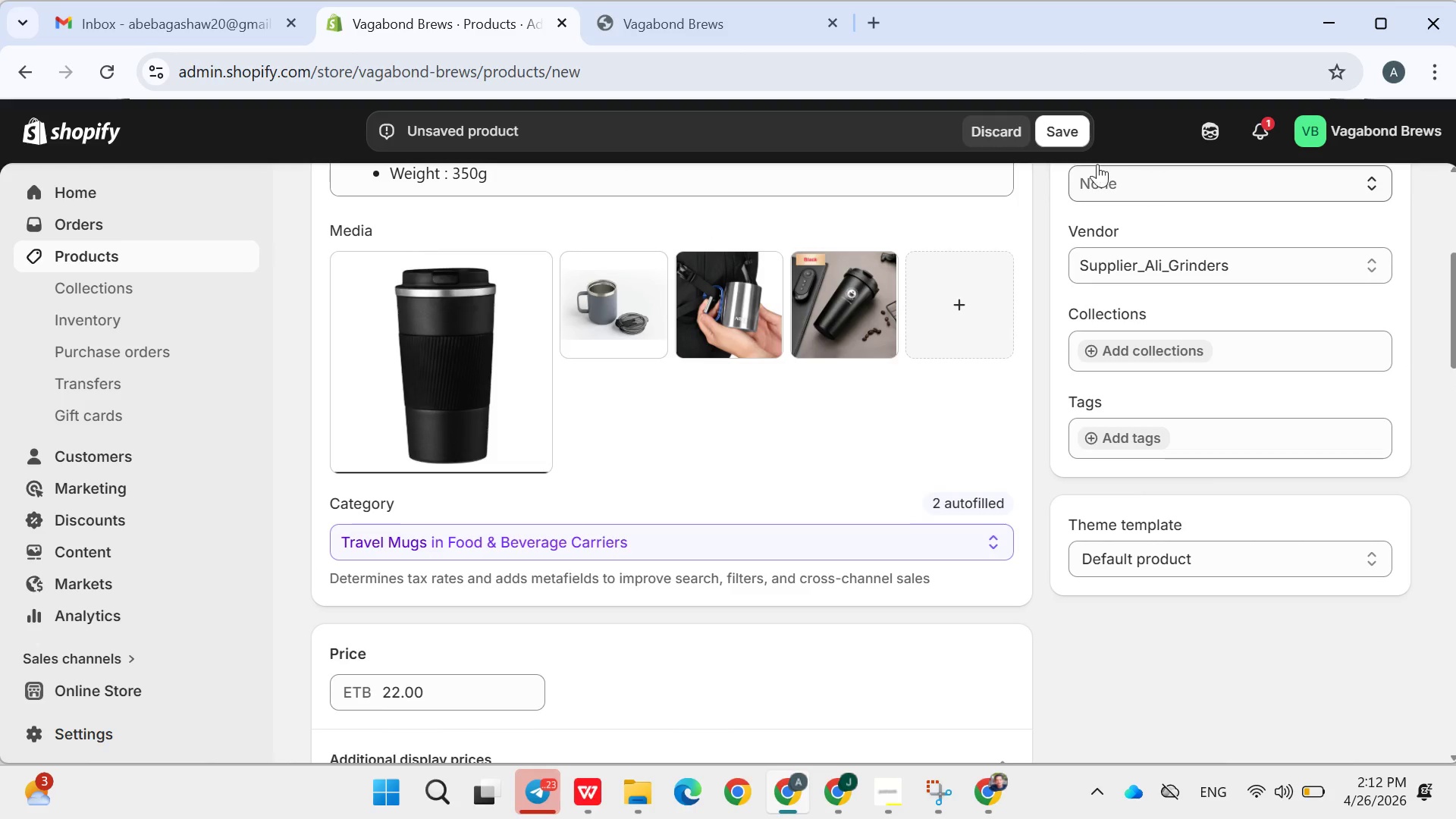 
left_click([1072, 130])